 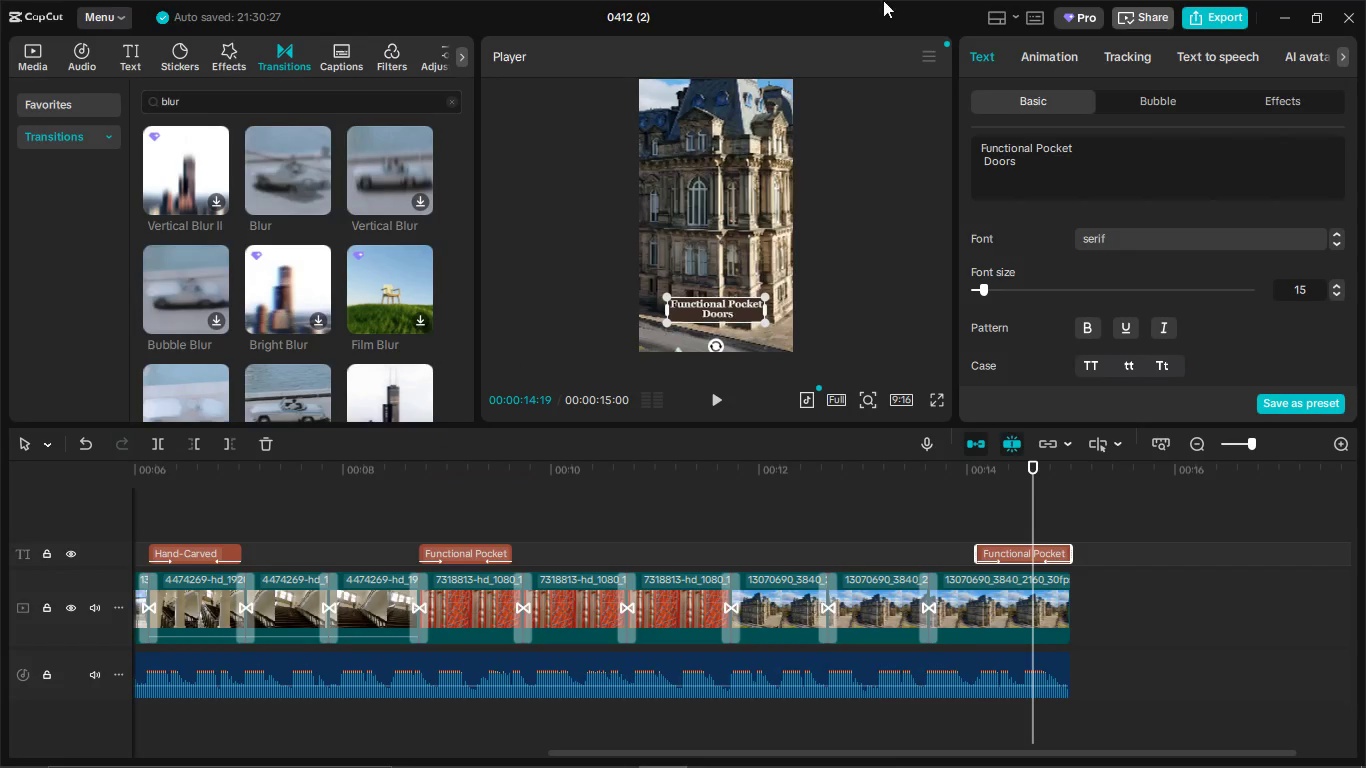 
key(Alt+Tab)
 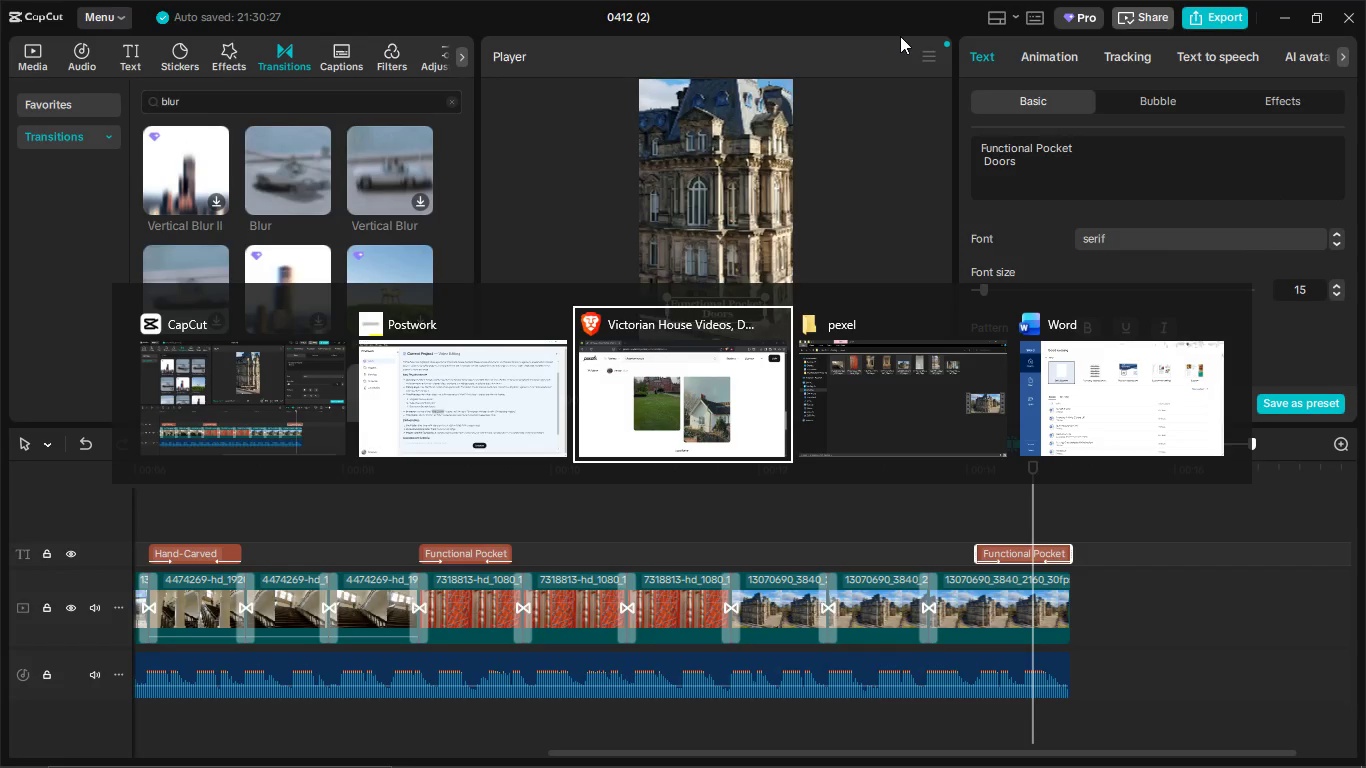 
key(Alt+Tab)
 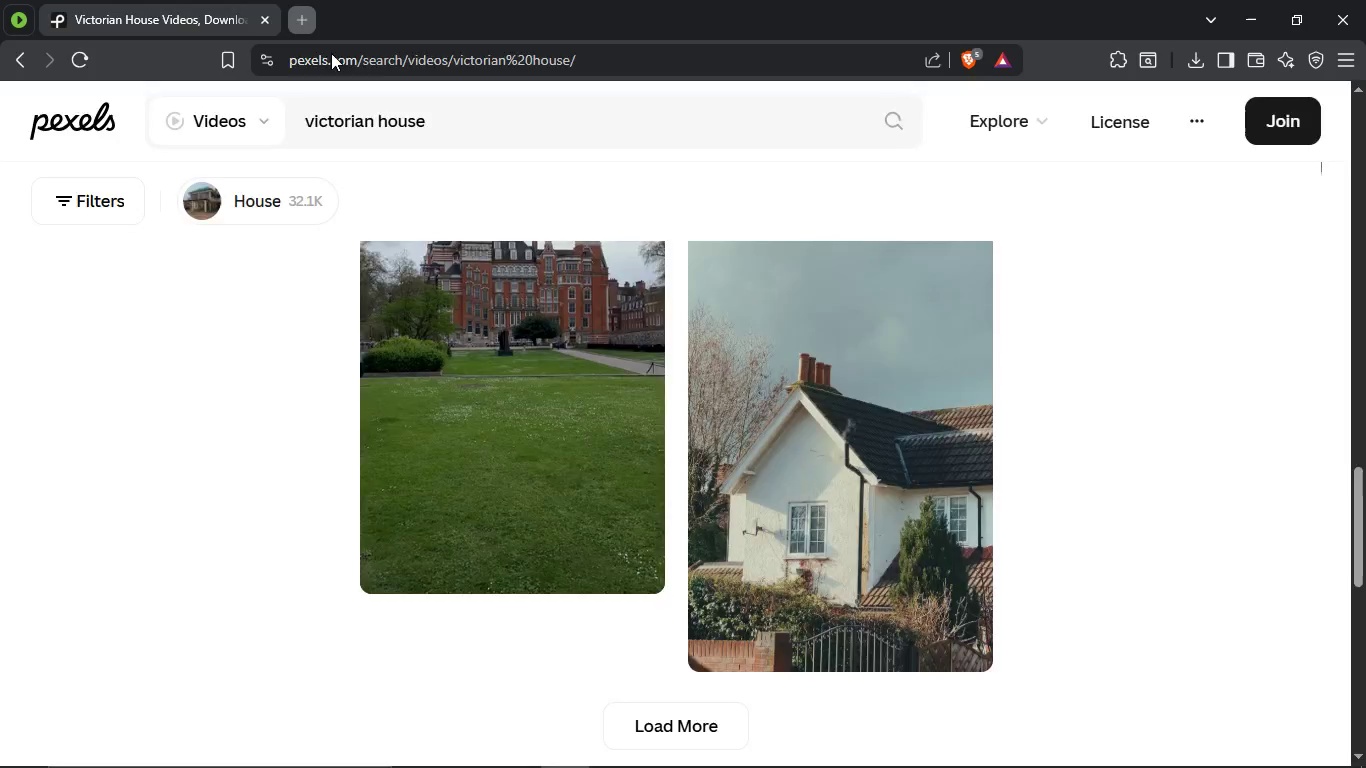 
double_click([331, 53])
 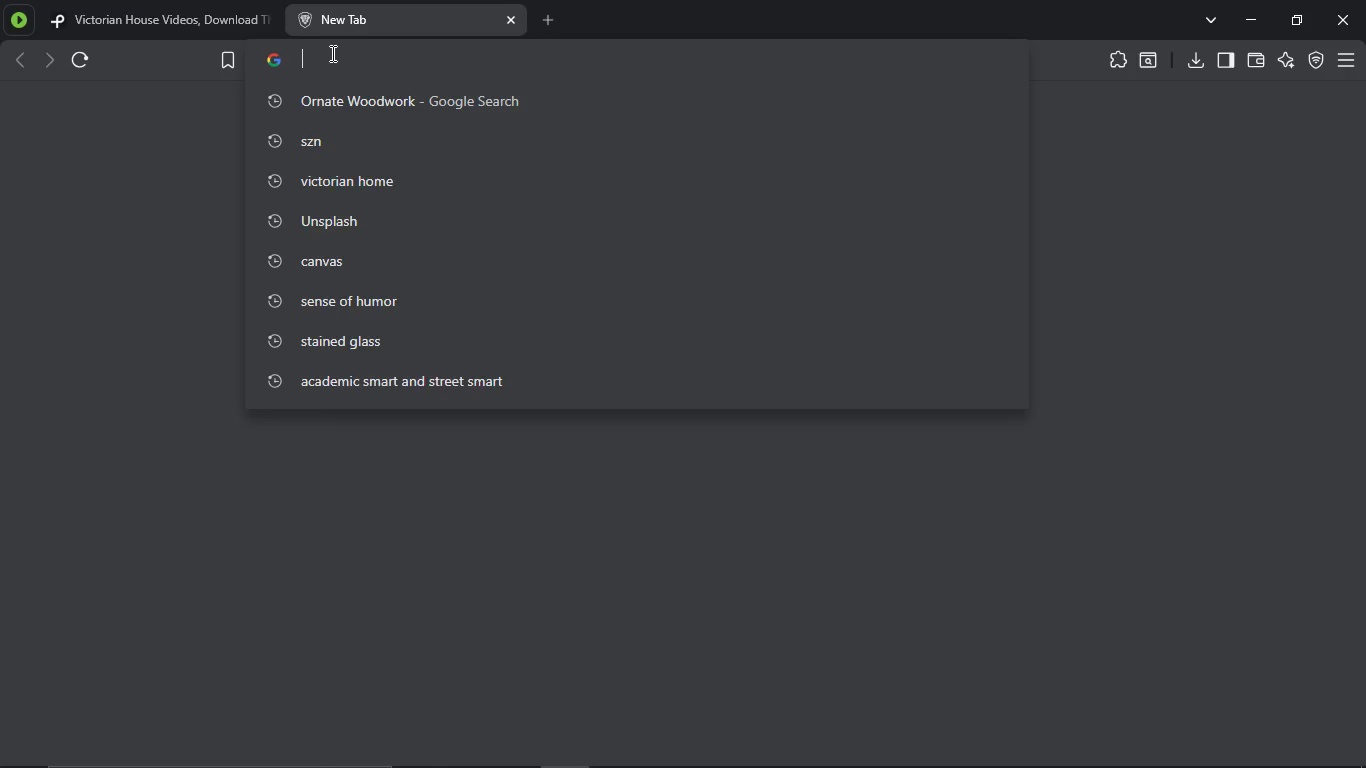 
key(Control+V)
 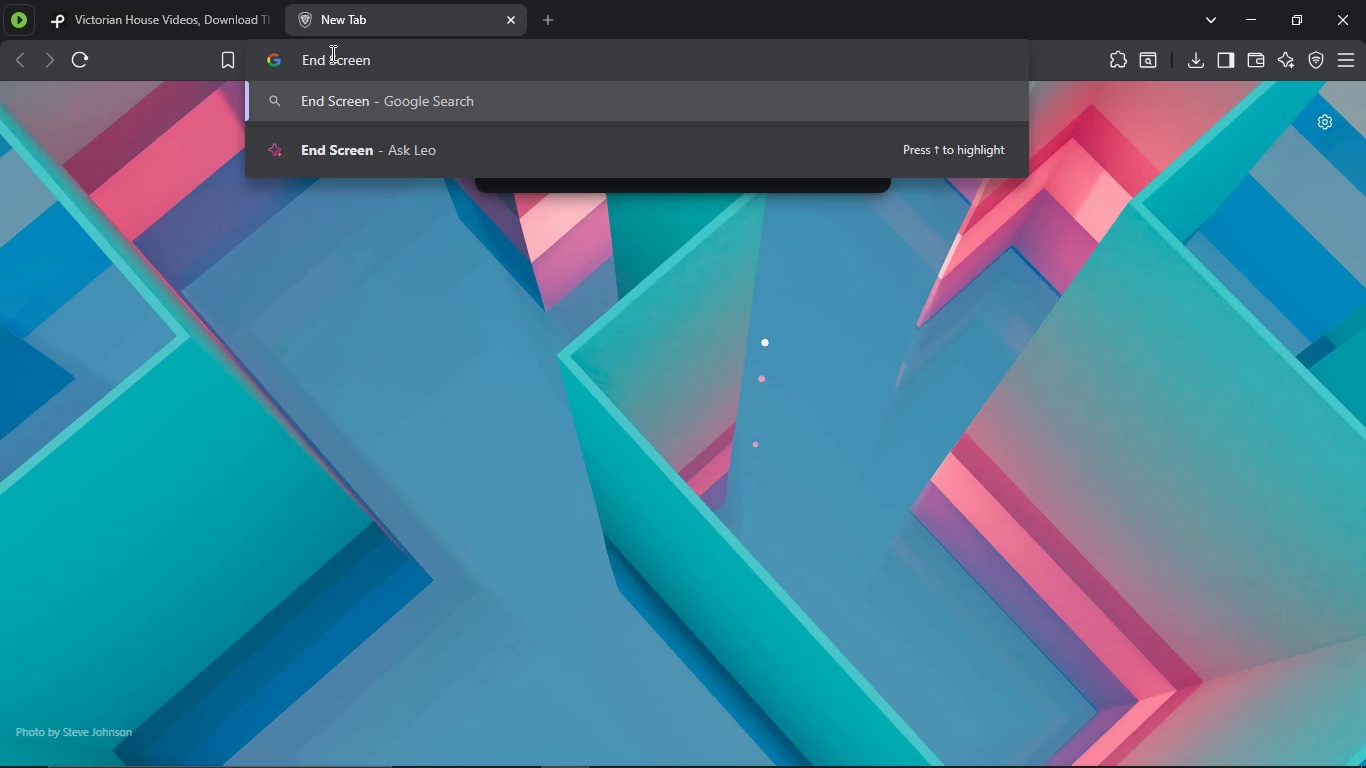 
key(Enter)
 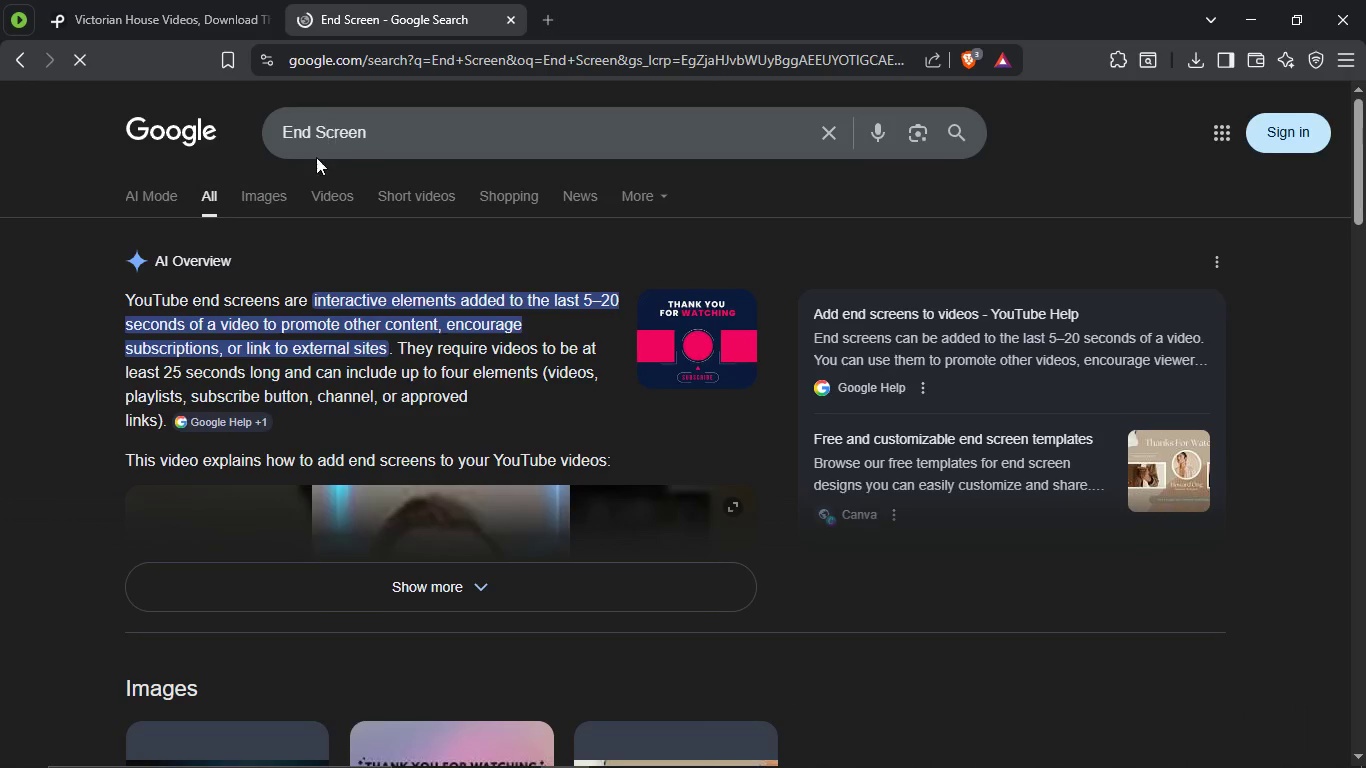 
left_click([282, 197])
 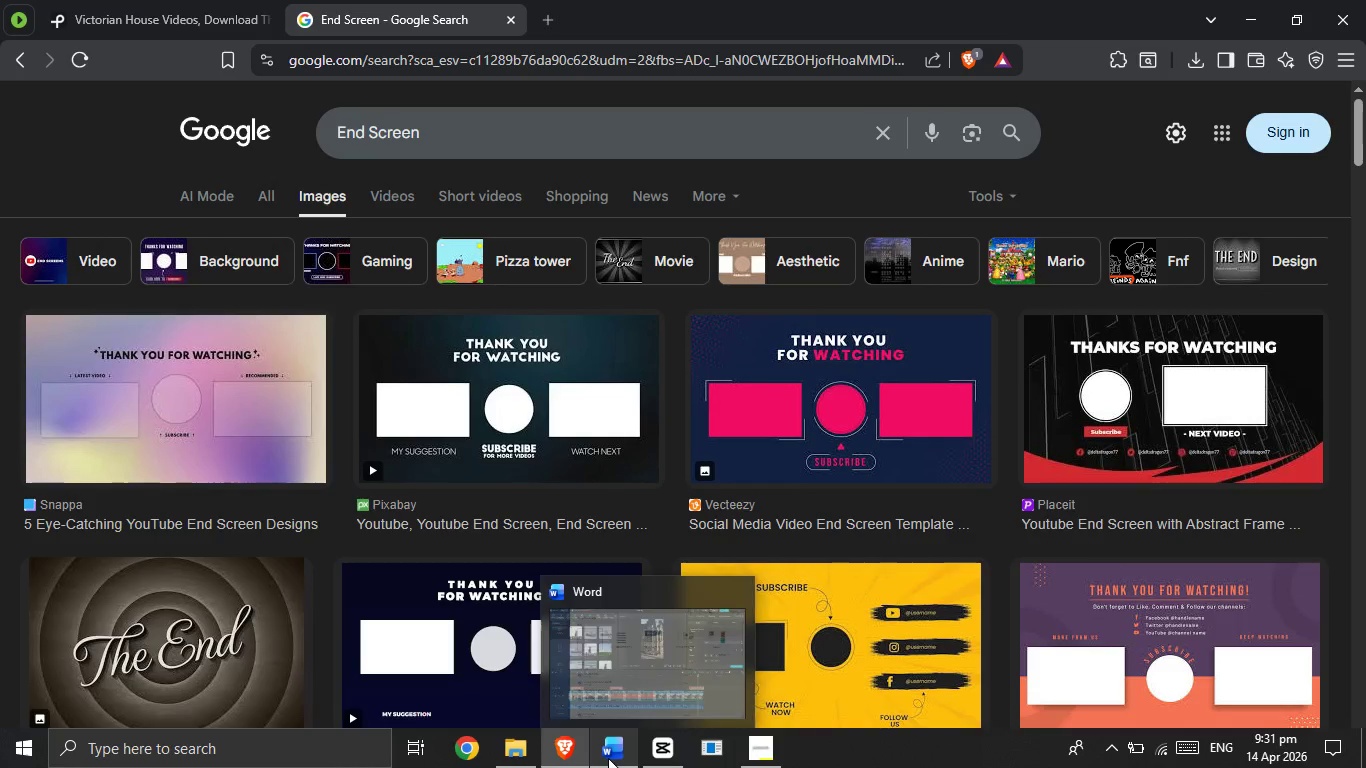 
wait(6.23)
 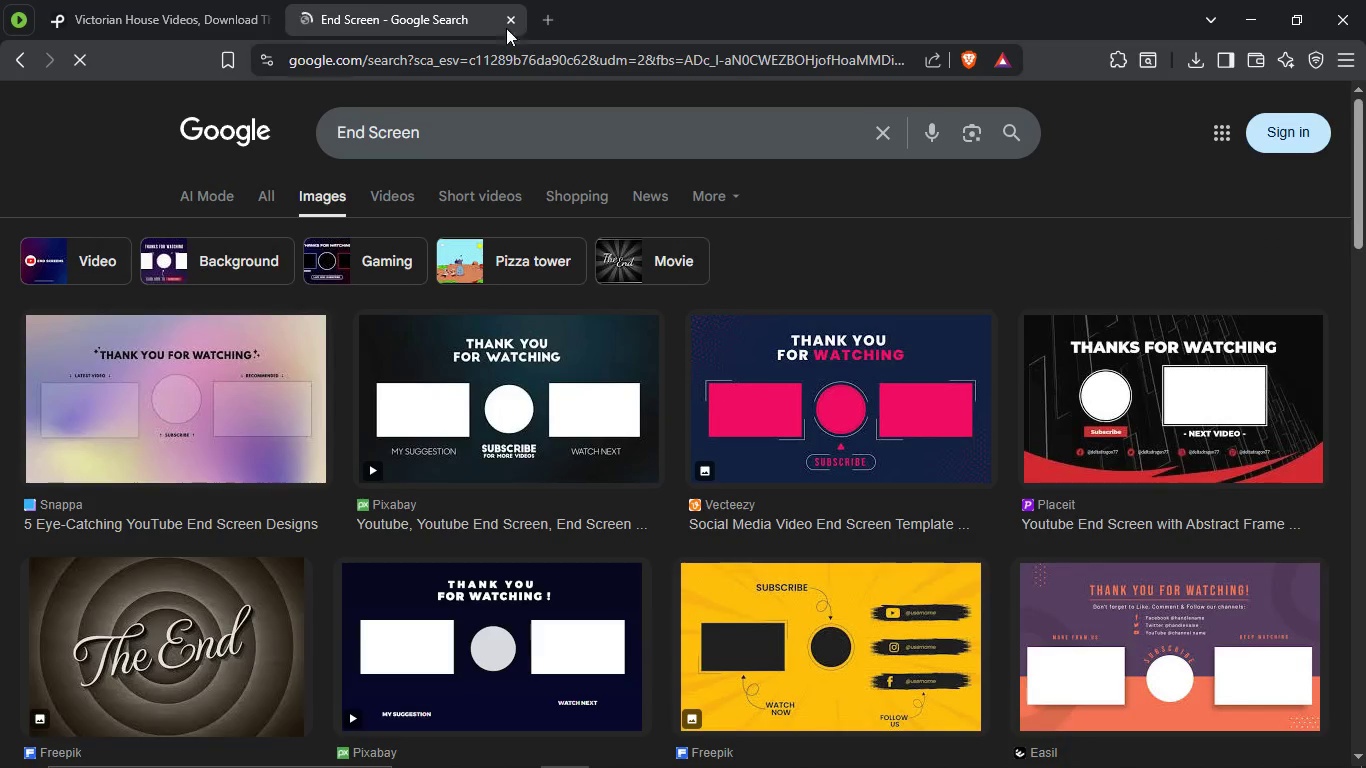 
left_click([663, 756])
 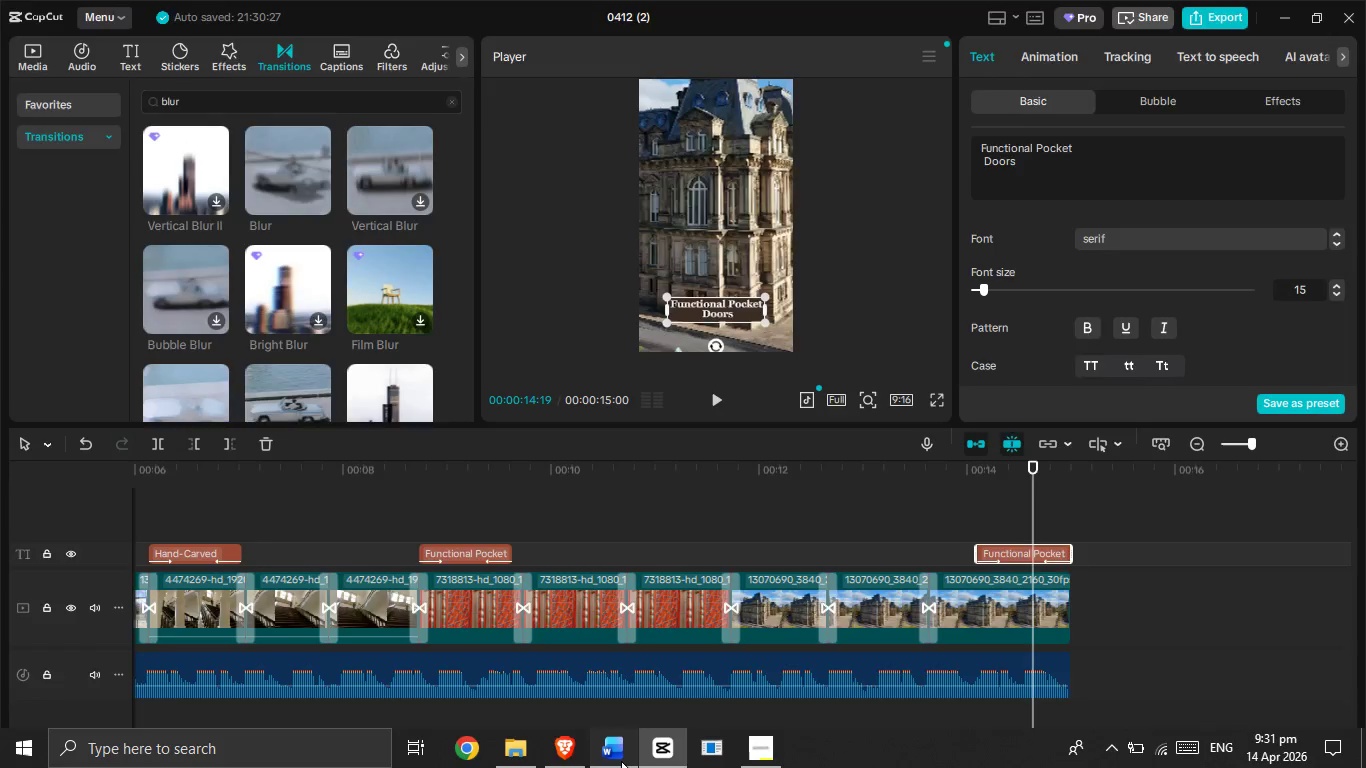 
left_click([621, 761])
 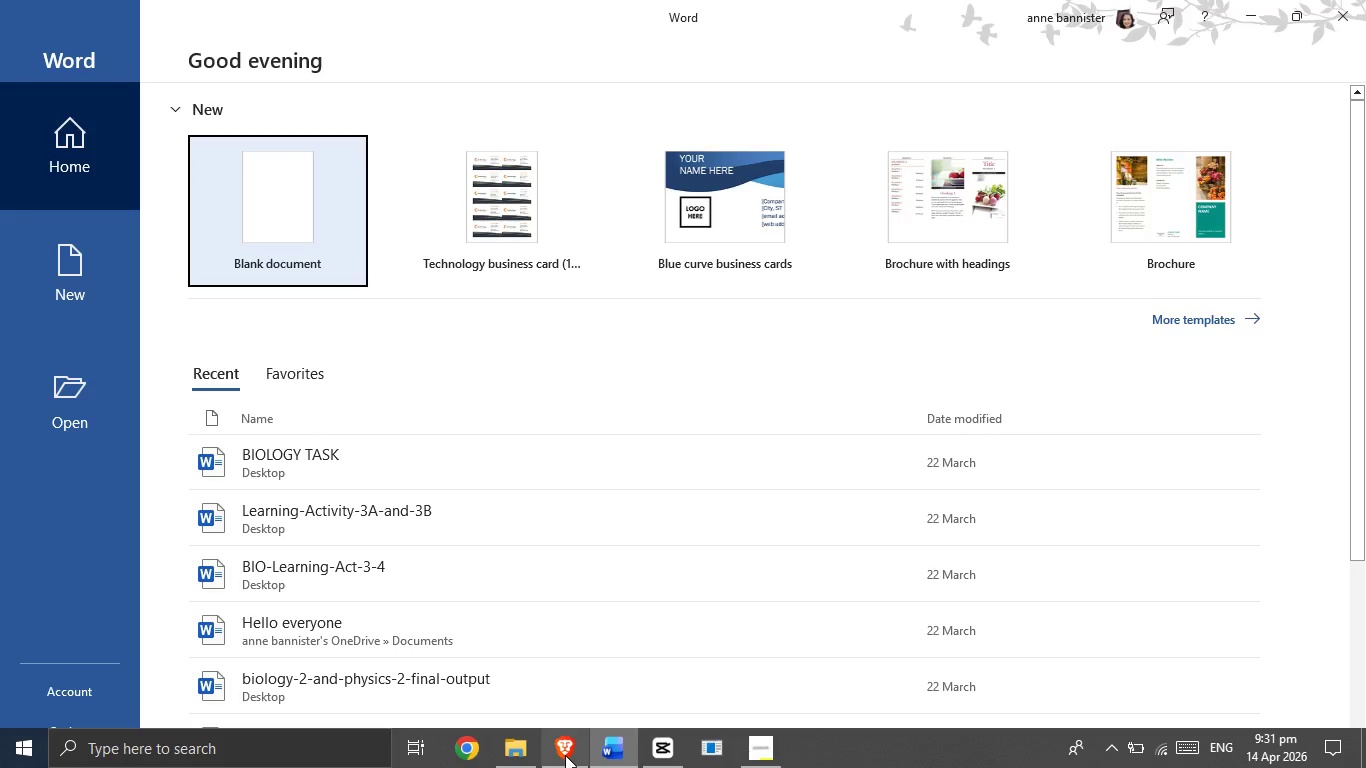 
left_click([565, 754])
 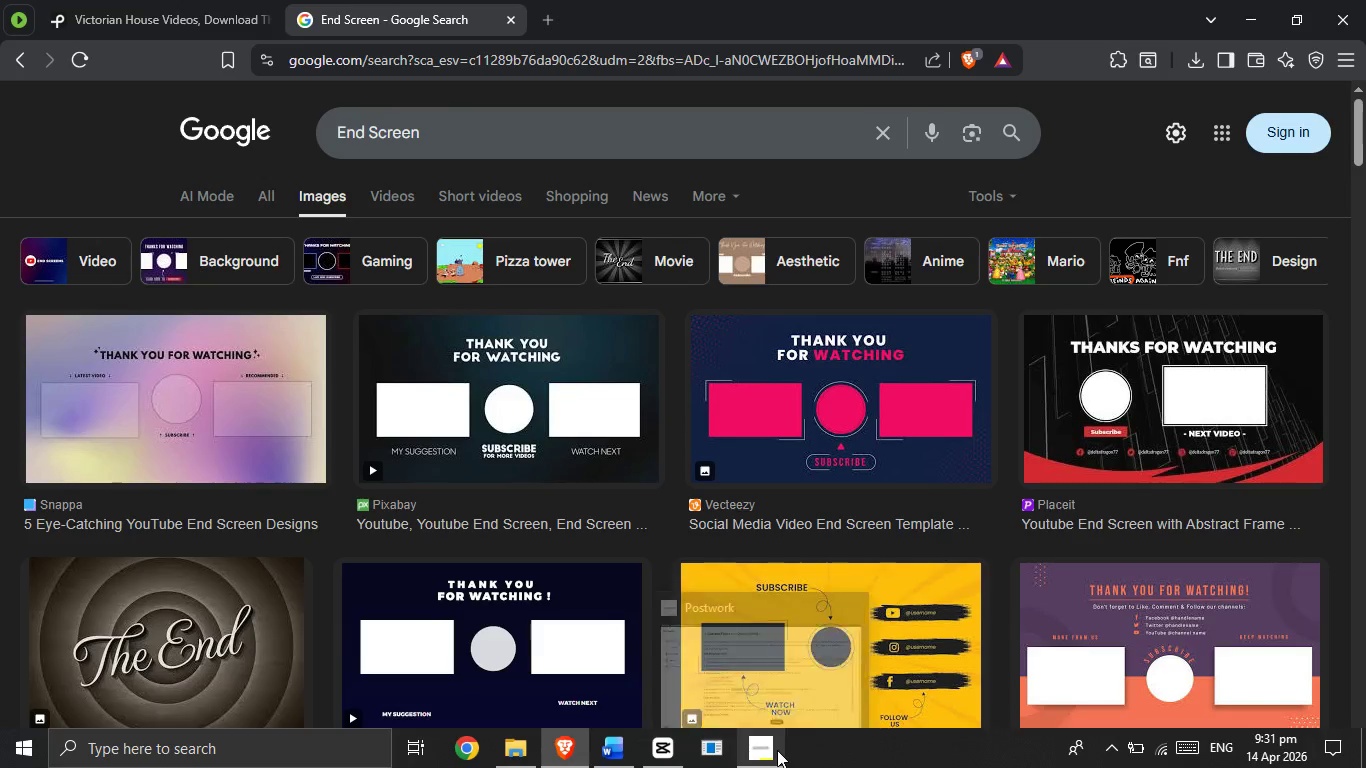 
left_click([770, 753])